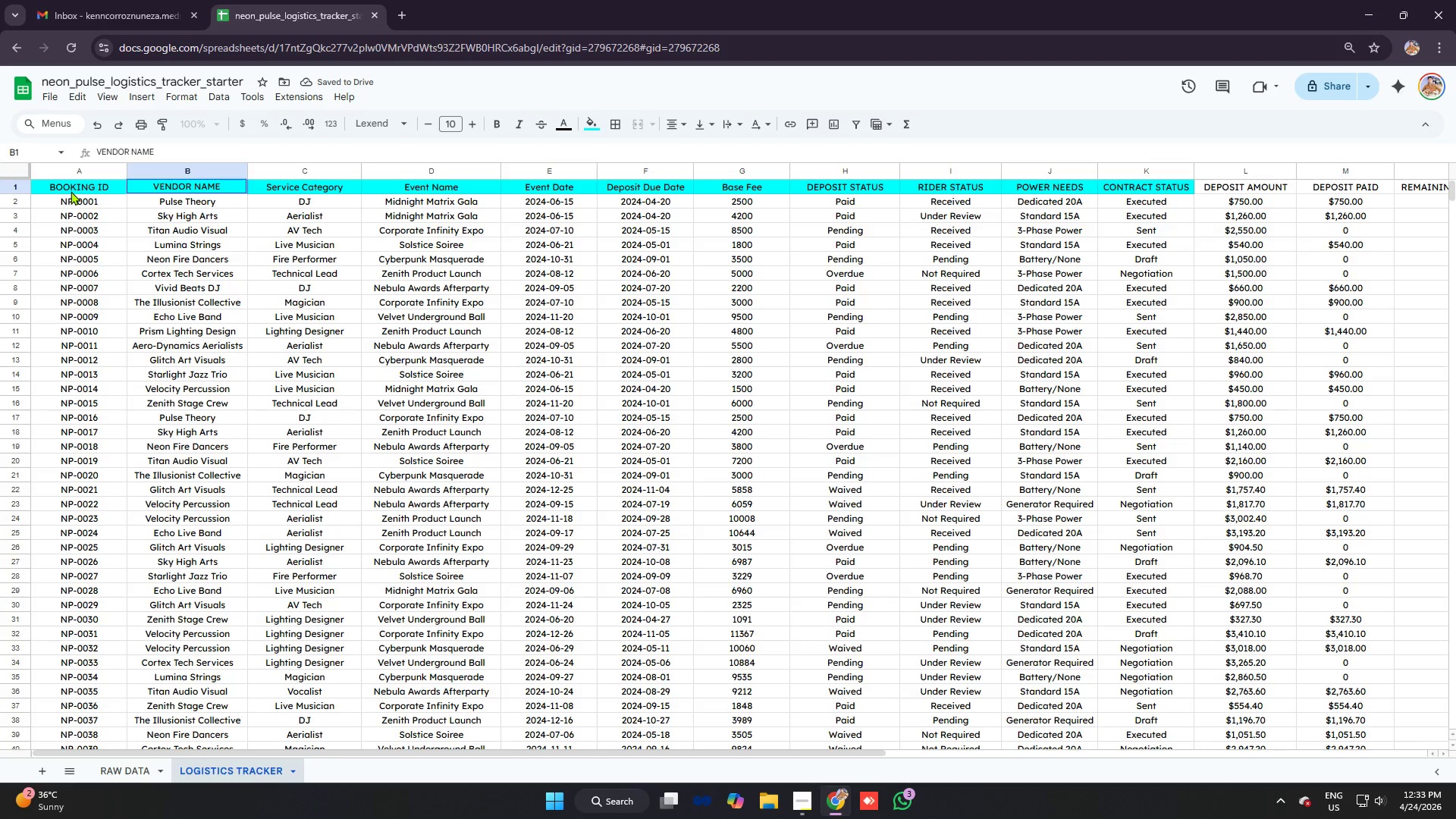 
key(ArrowRight)
 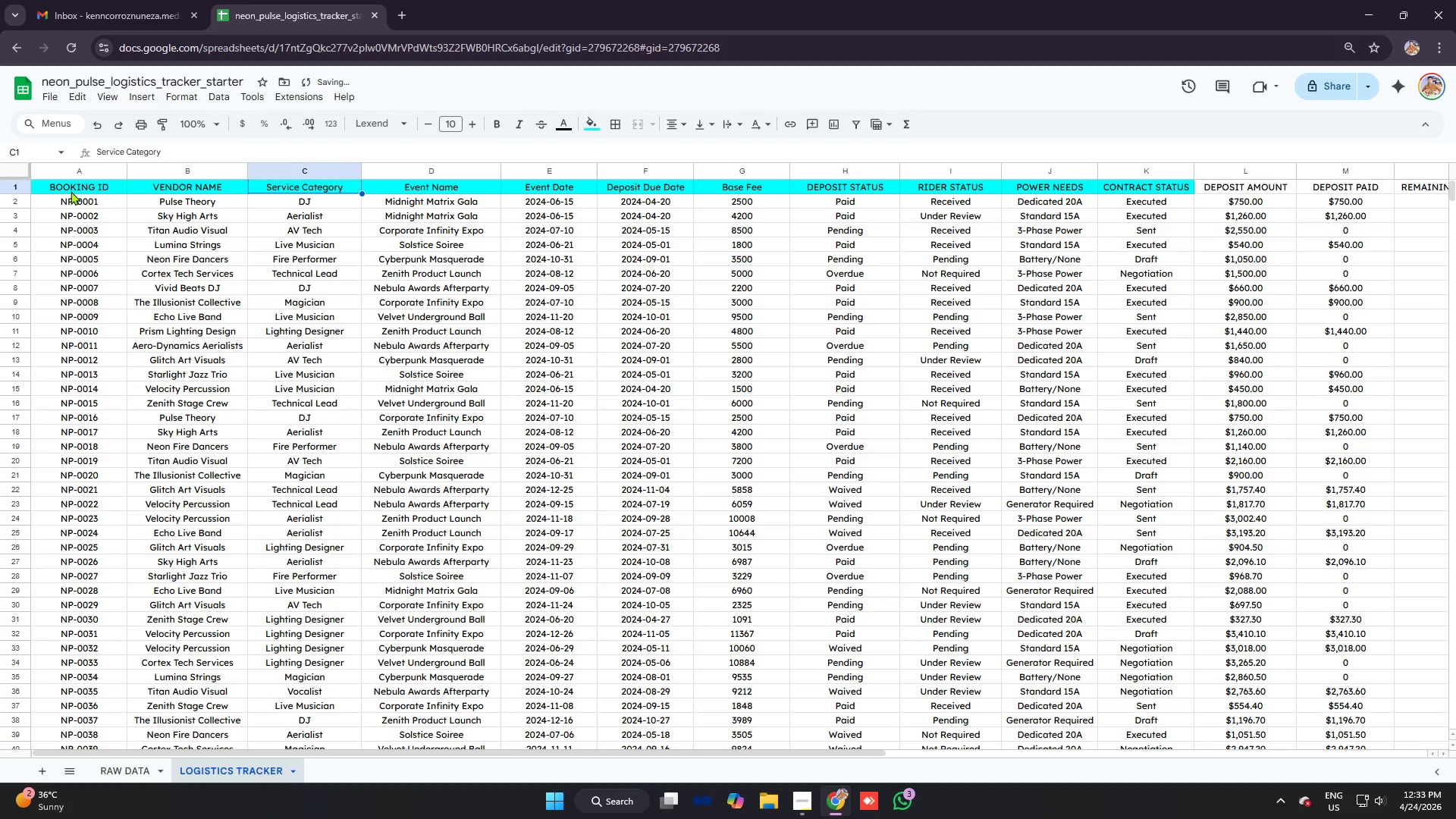 
type(SERVICE VATEGORY)
key(Backspace)
key(Backspace)
type( V)
key(Backspace)
type(CATEGORY)
 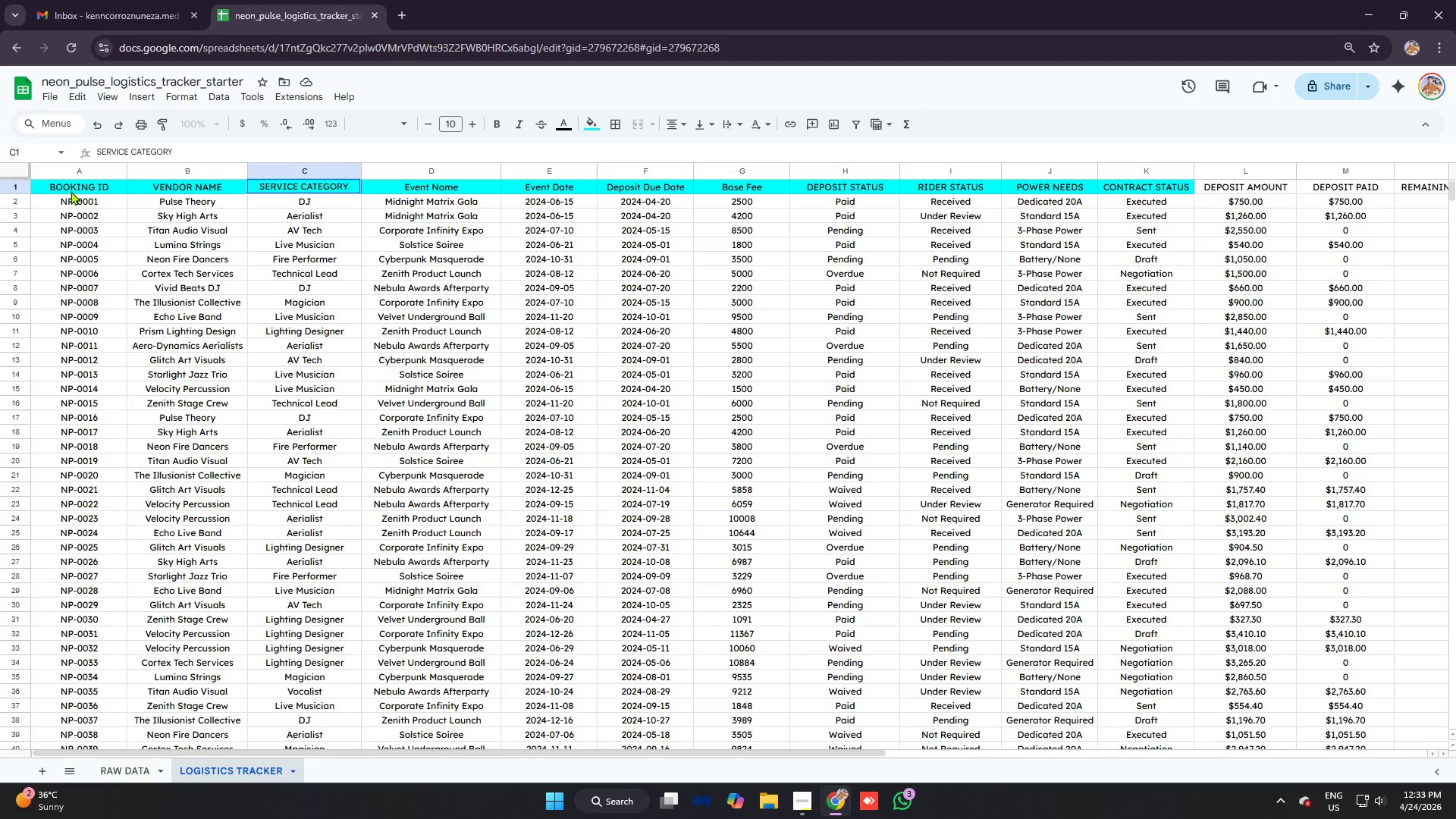 
key(ArrowRight)
 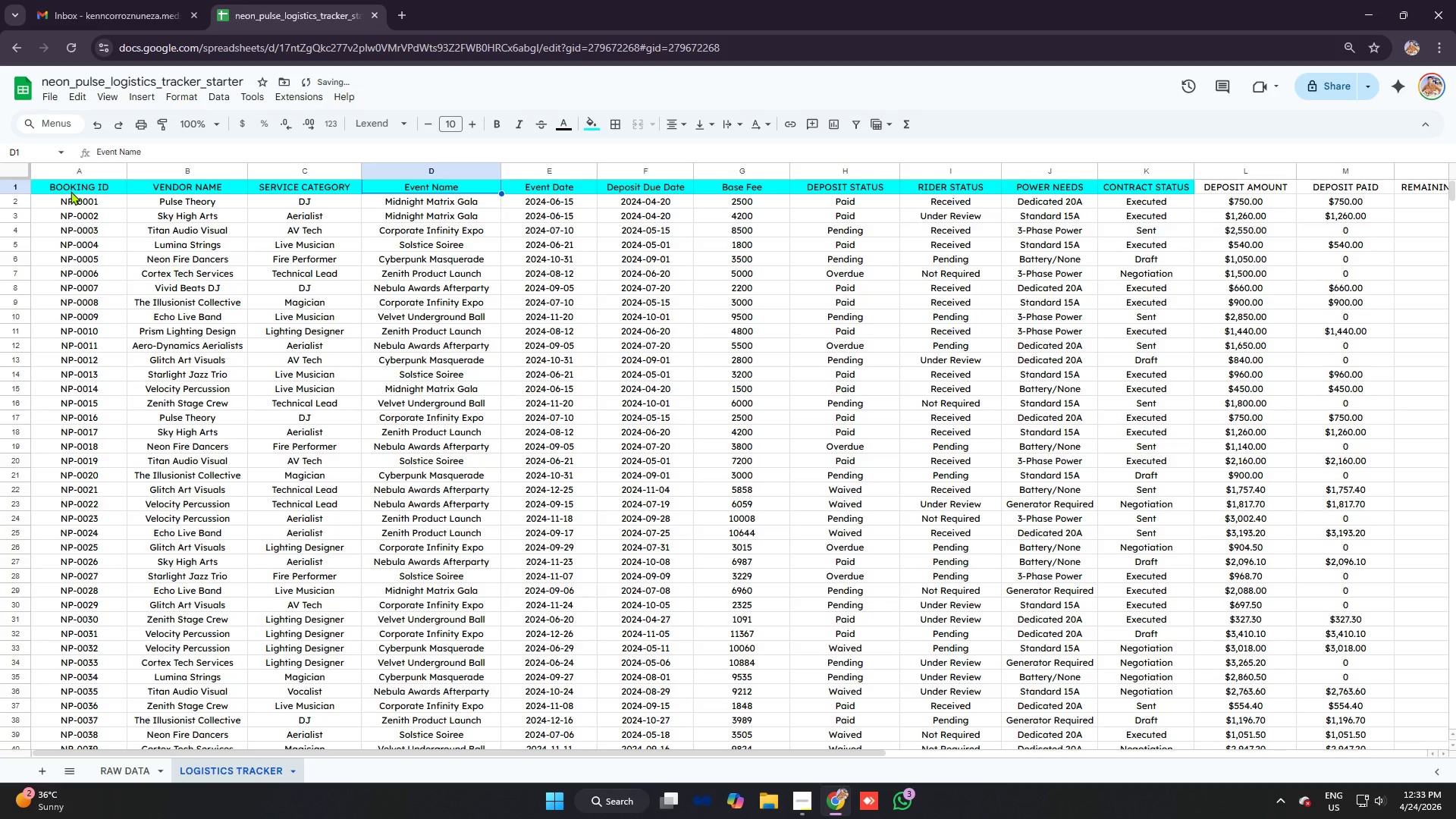 
type(EVENT NAME)
 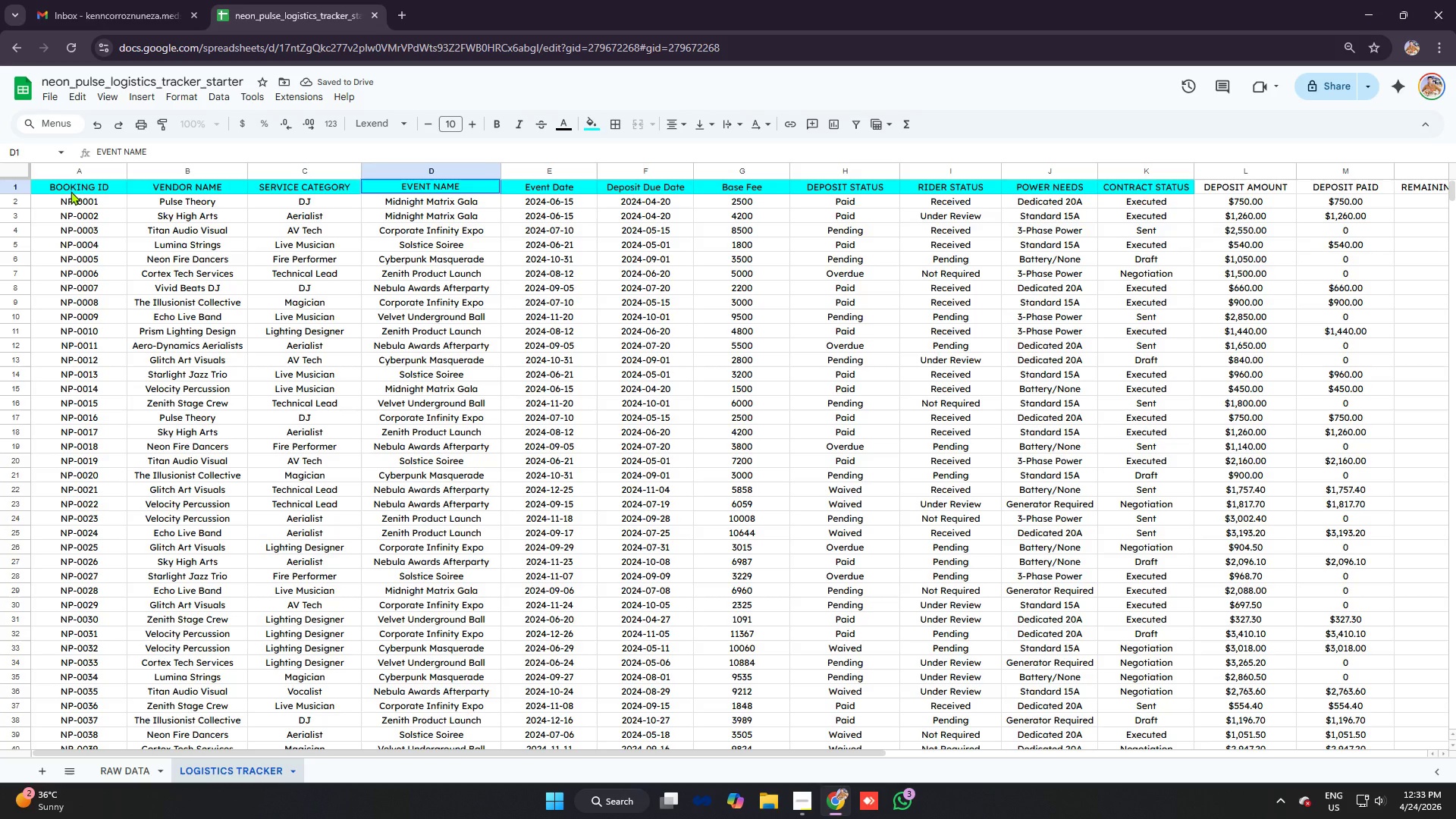 
key(ArrowRight)
 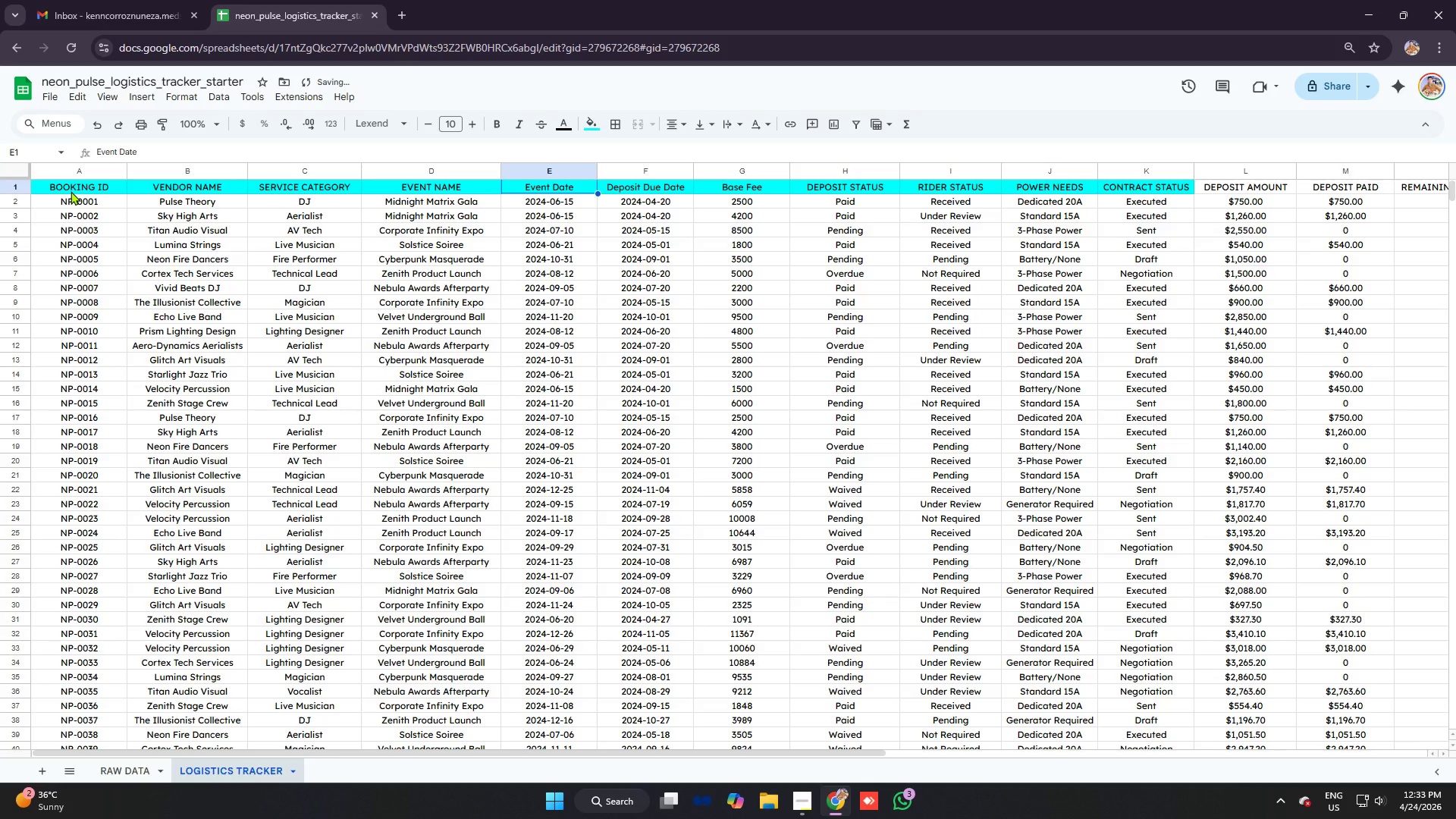 
type(EVENT DATE)
 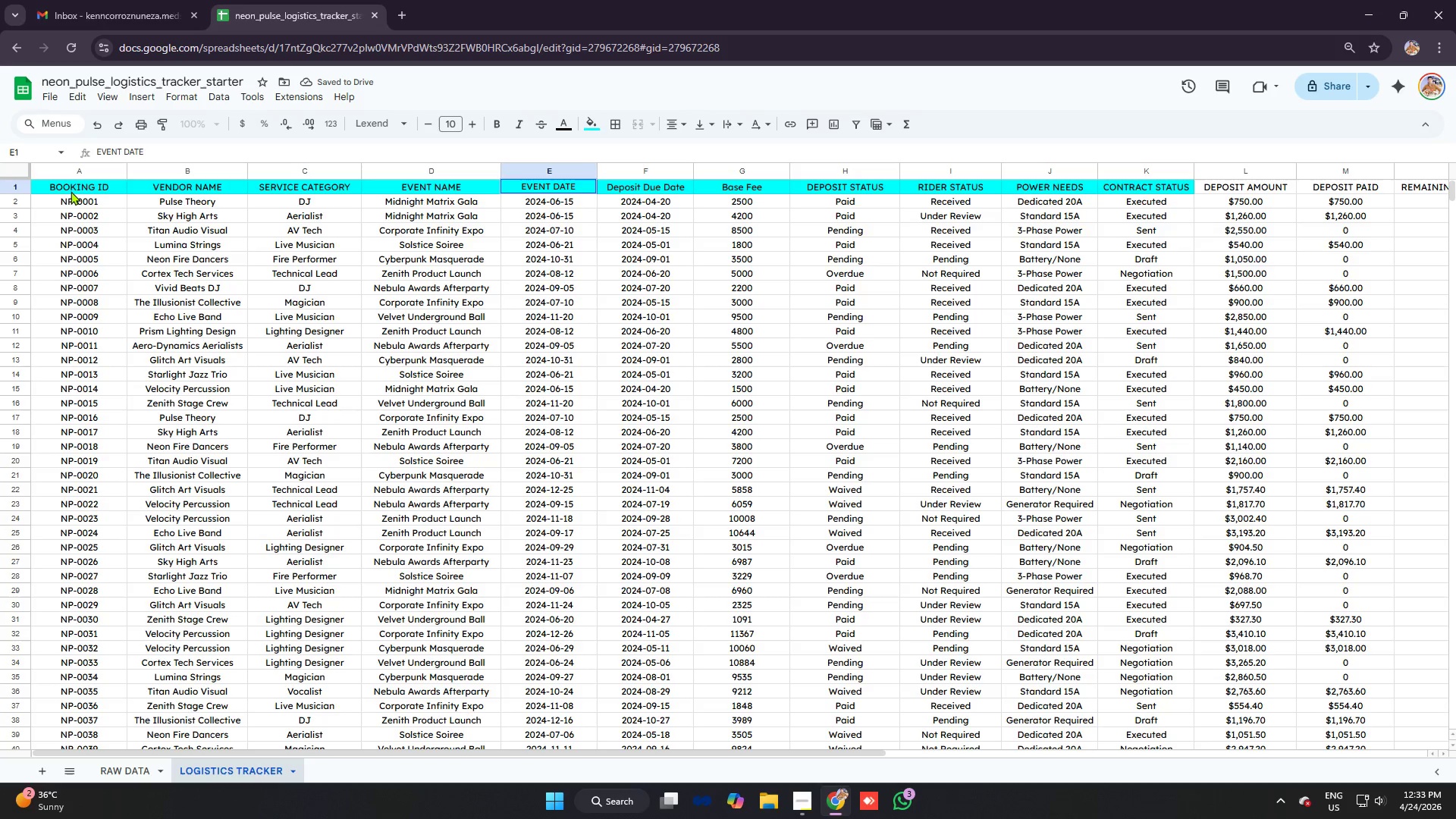 
key(ArrowRight)
 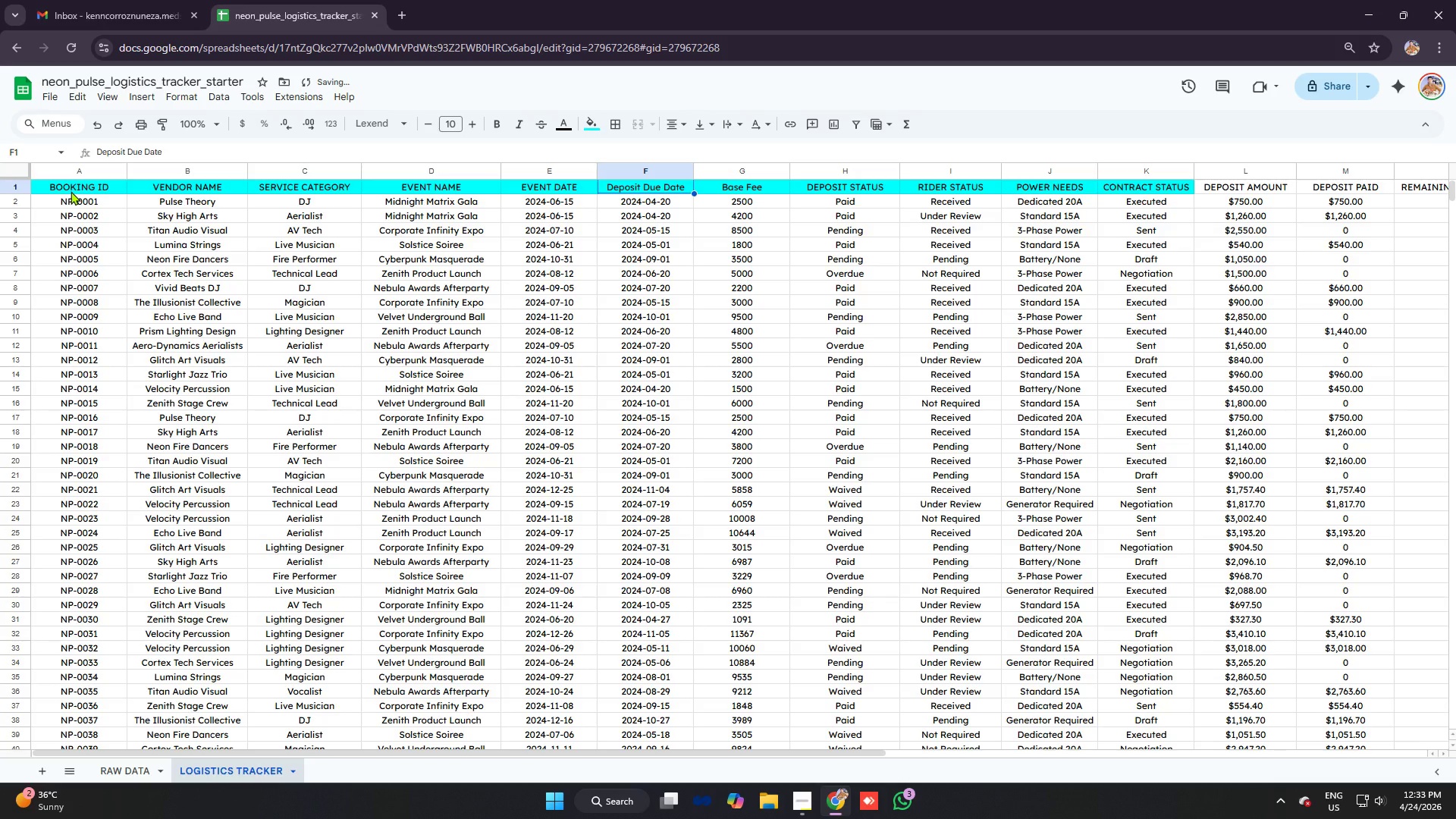 
type(DEPOSIT )
 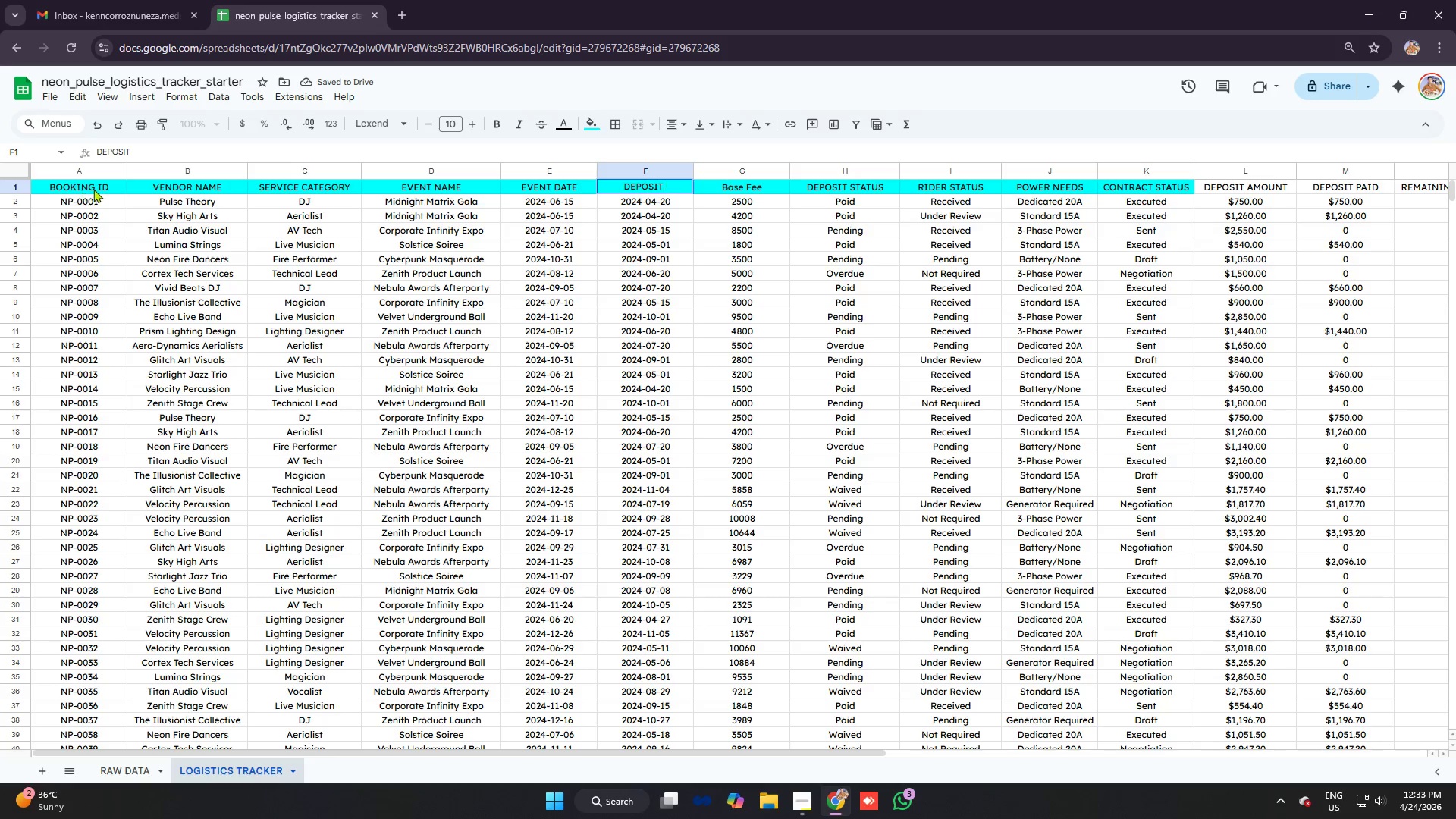 
left_click([749, 234])
 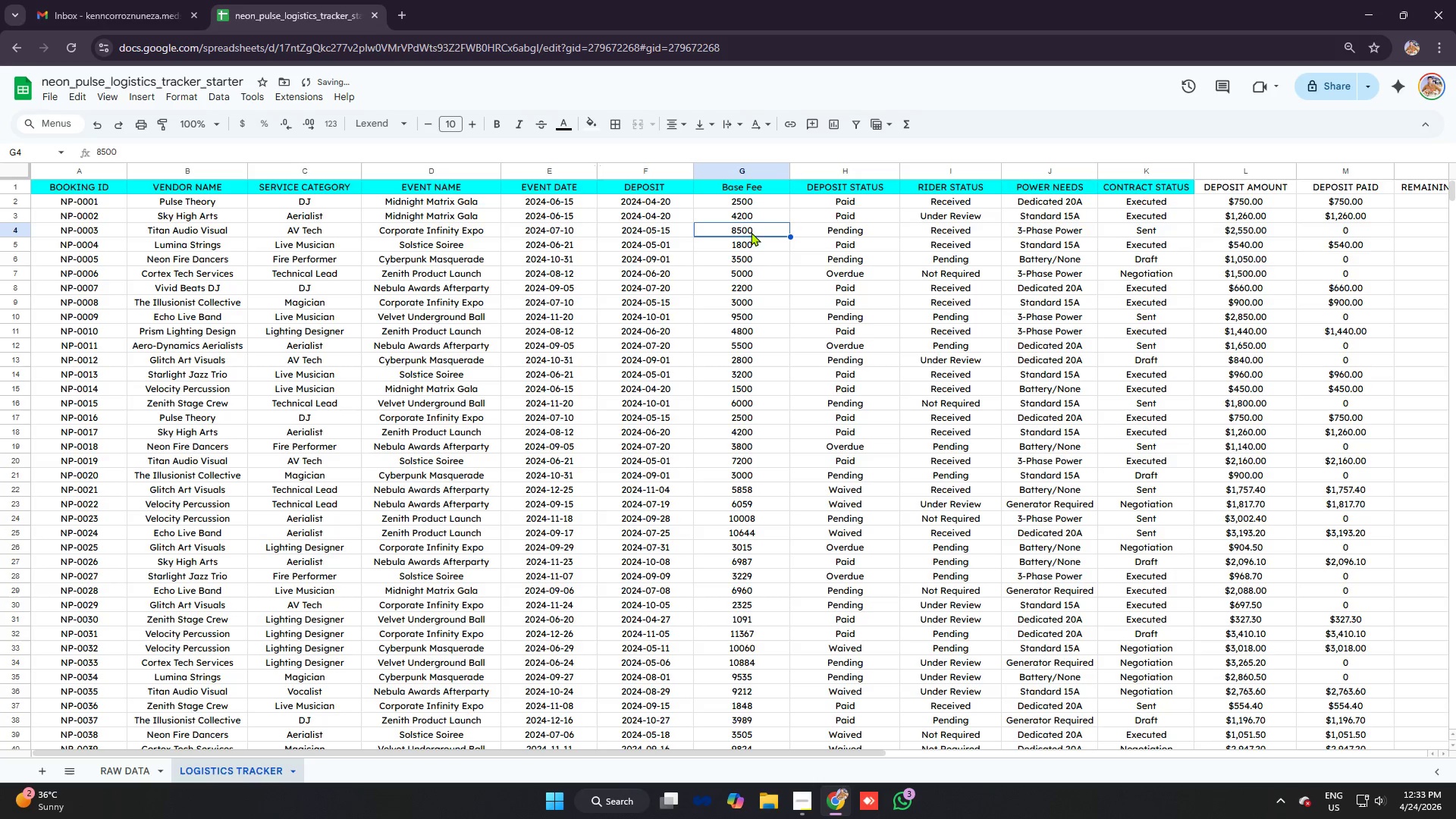 
key(Control+Z)
 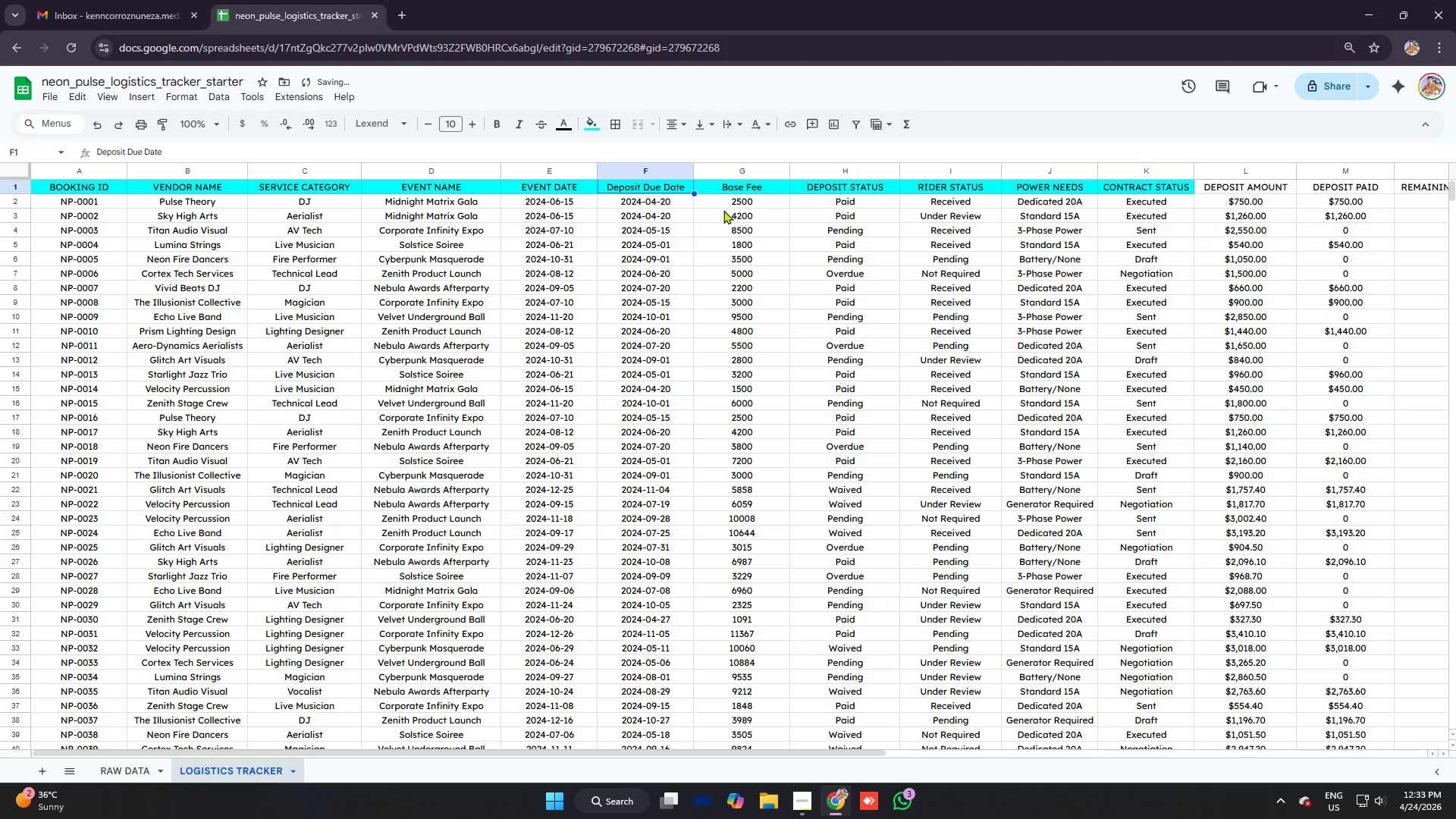 
type(DEOP)
key(Backspace)
key(Backspace)
type(POSIT DUE DATE)
 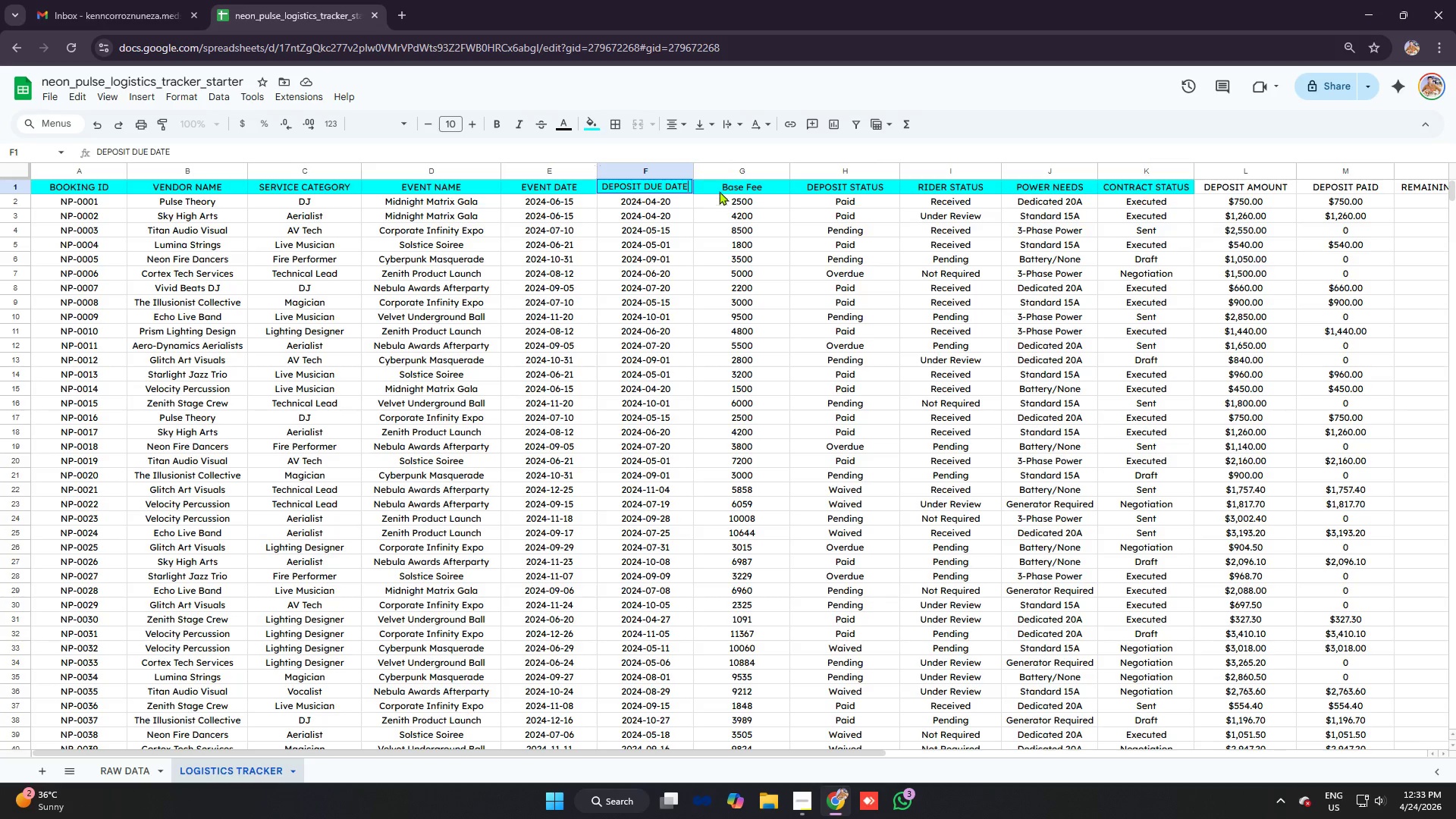 
left_click([733, 192])
 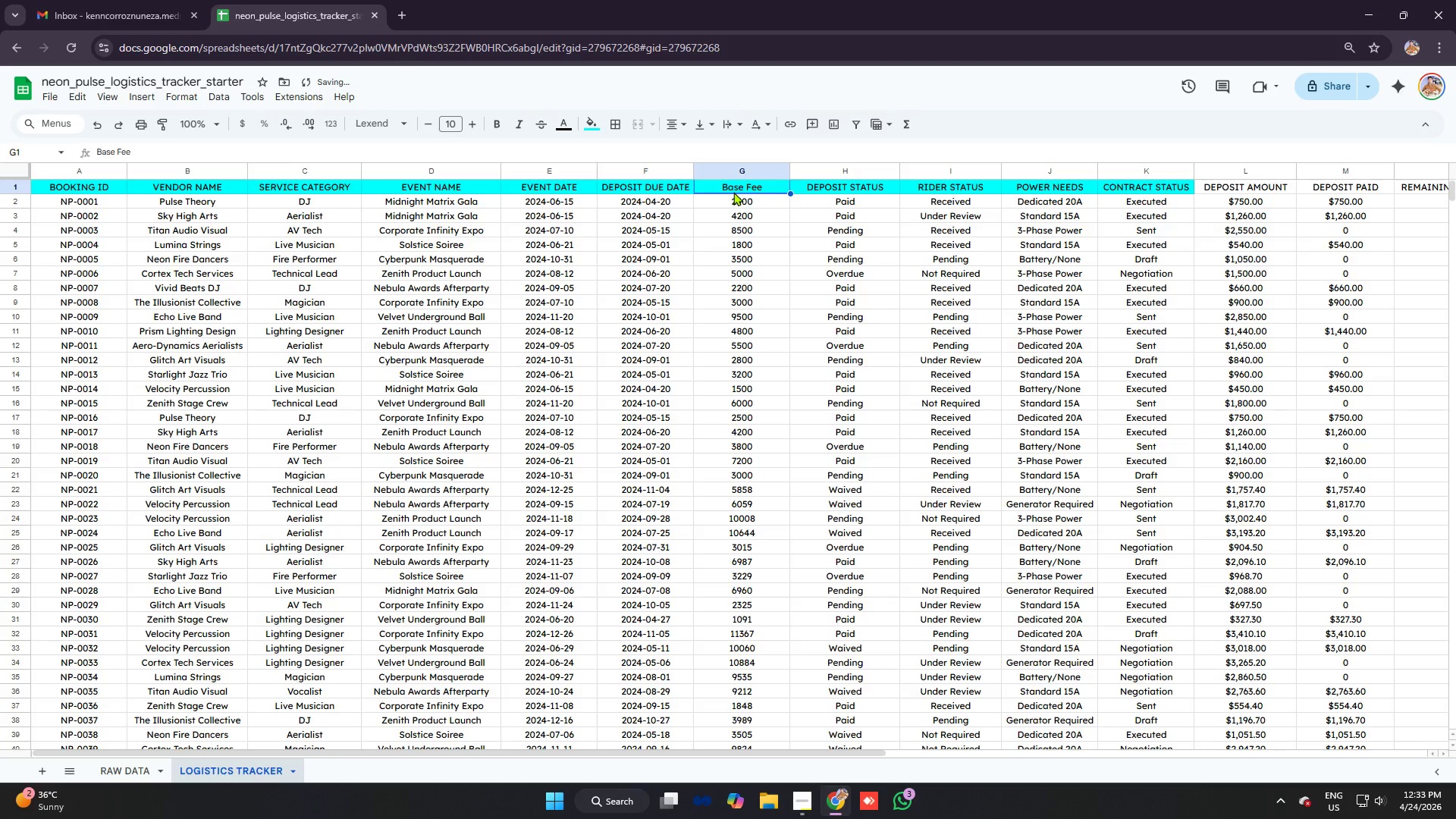 
type(BASE FEE)
 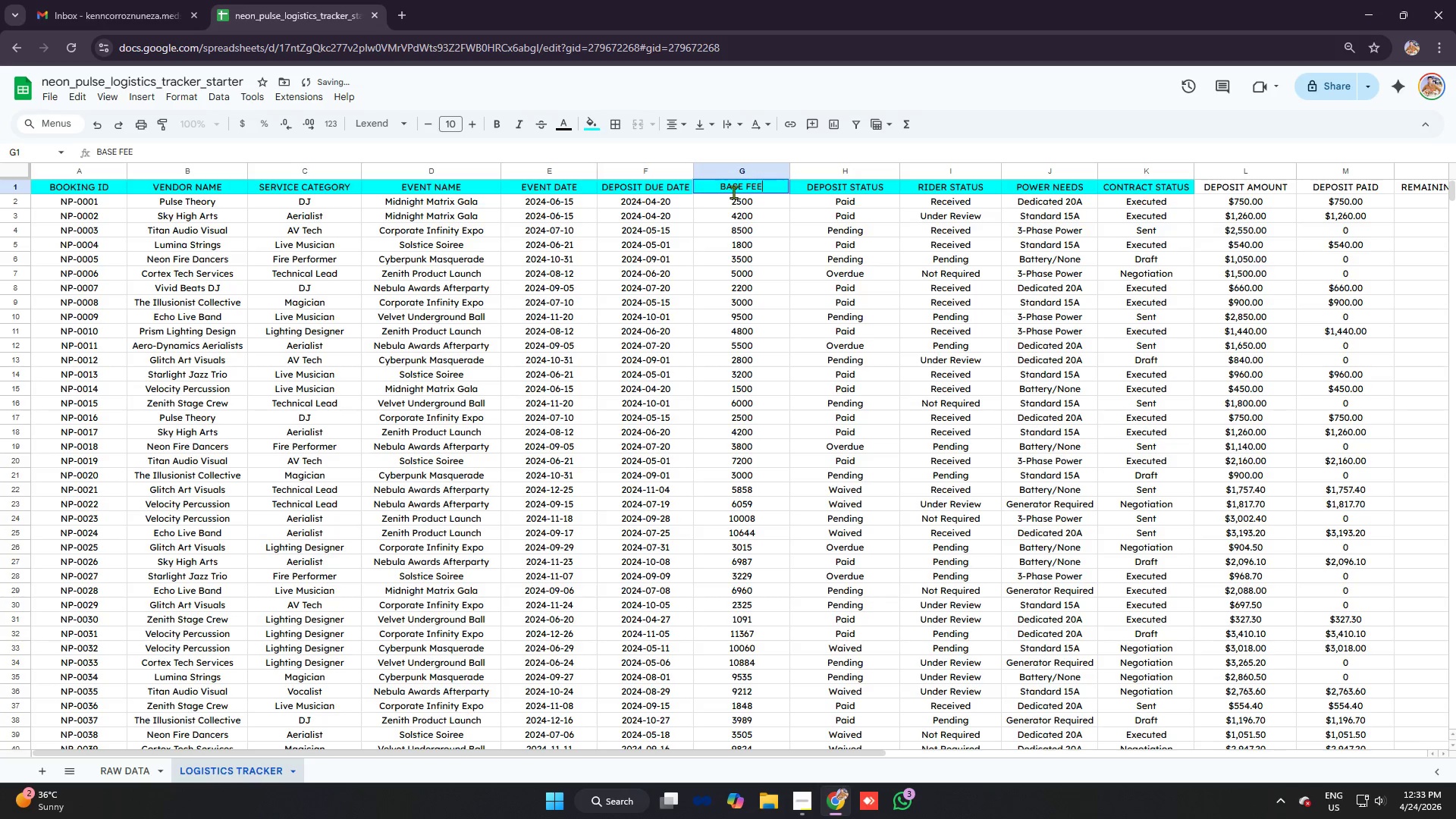 
key(Enter)
 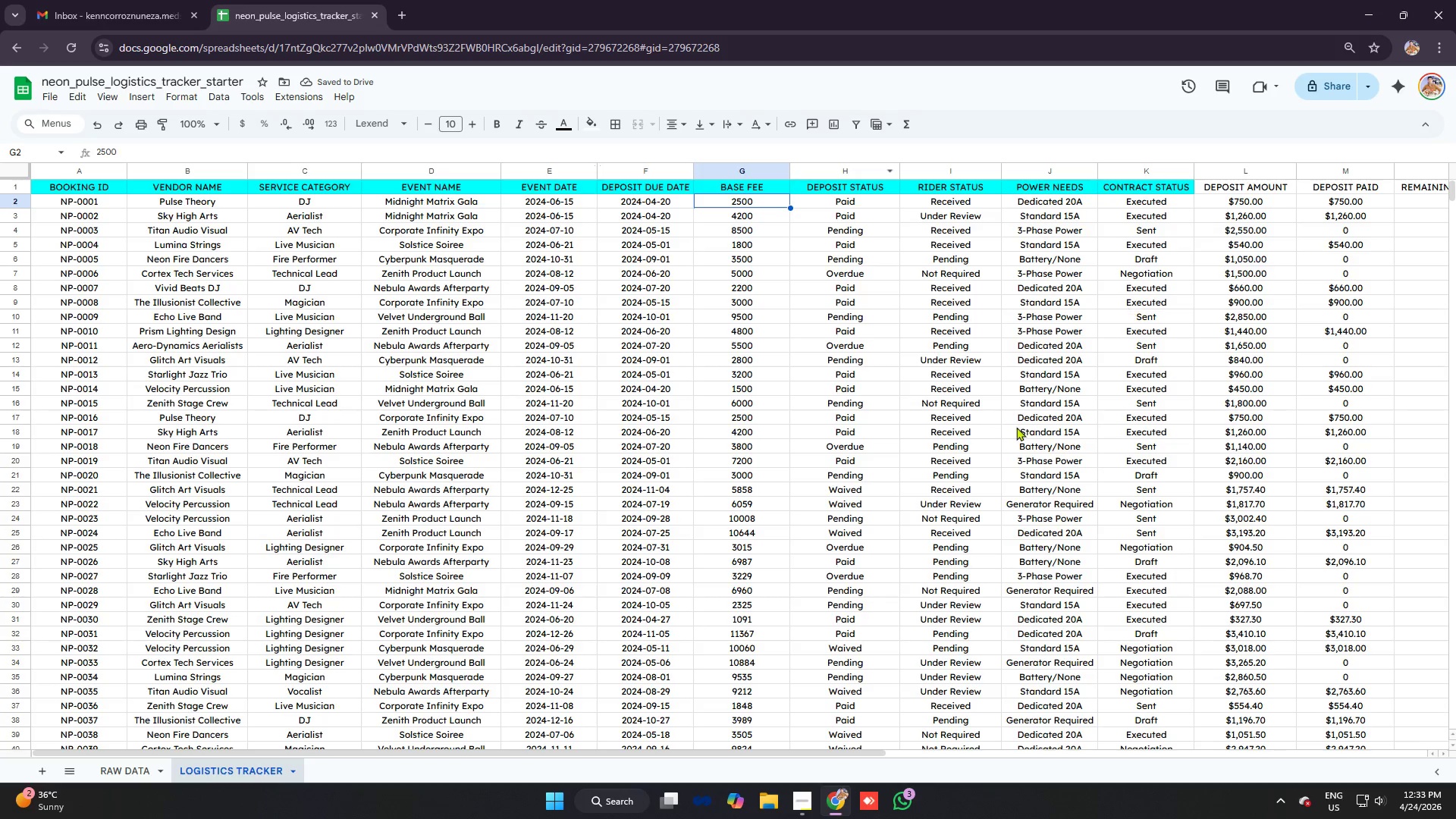 
left_click_drag(start_coordinate=[705, 753], to_coordinate=[989, 783])
 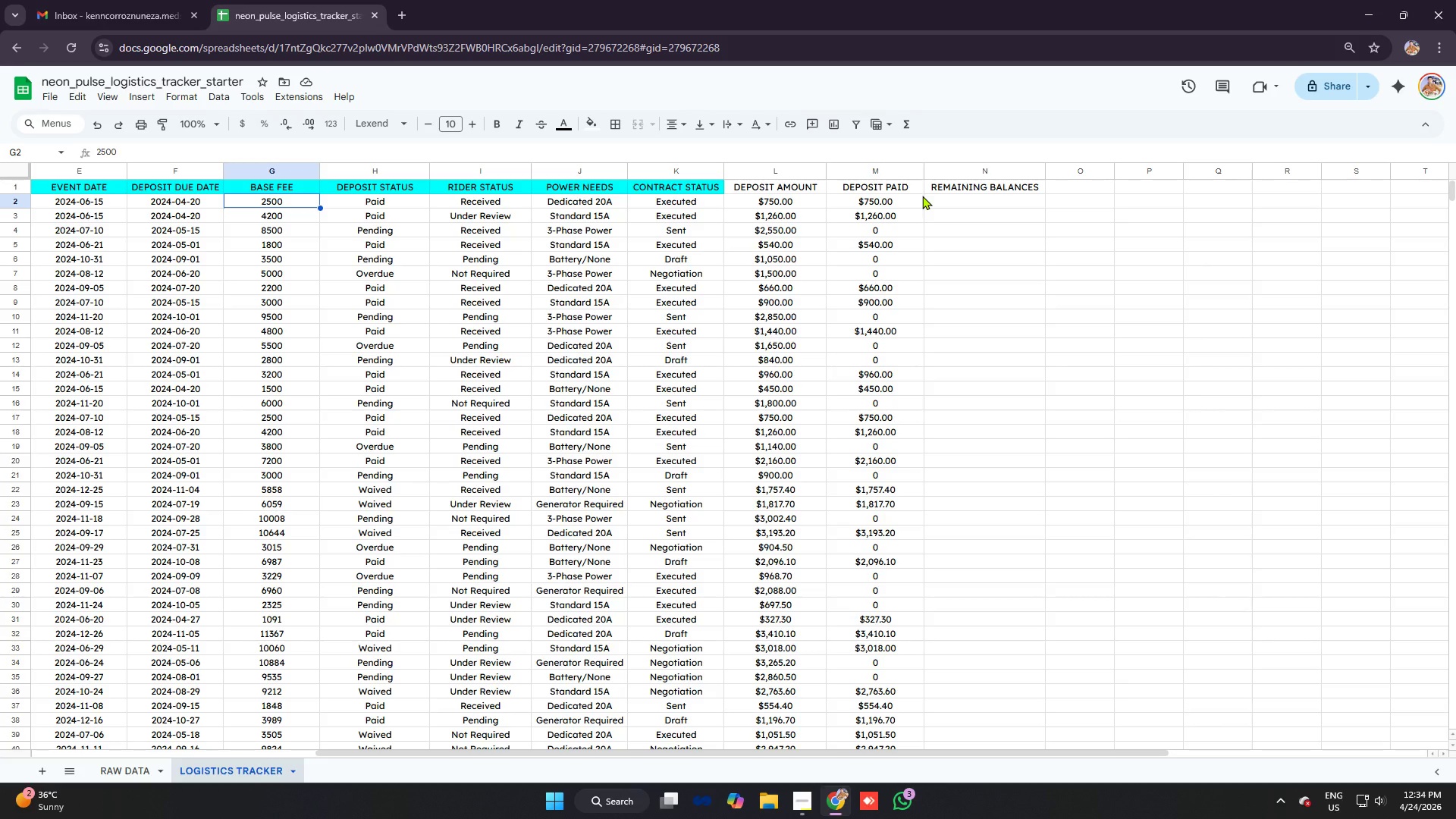 
wait(15.92)
 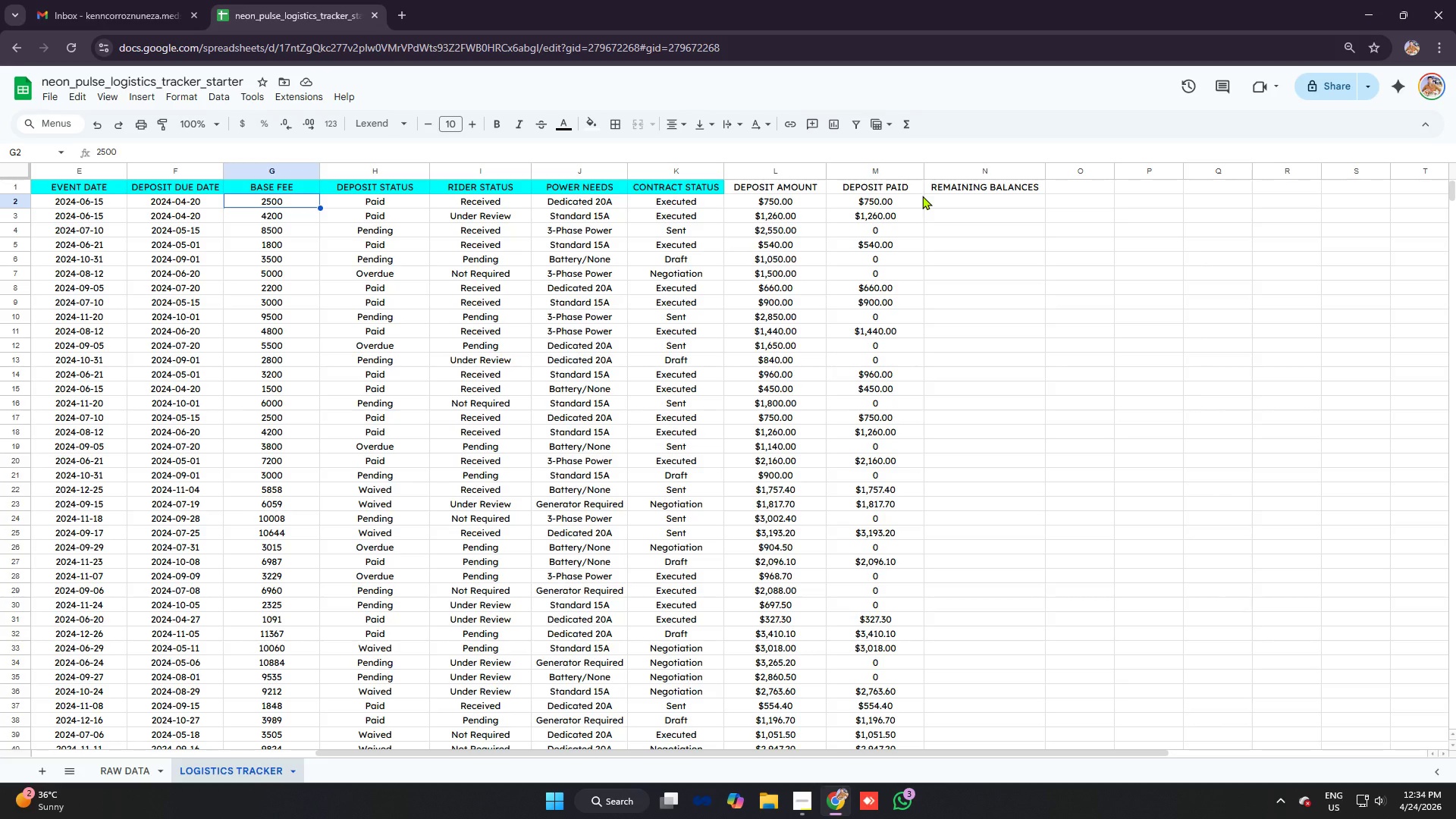 
right_click([920, 190])
 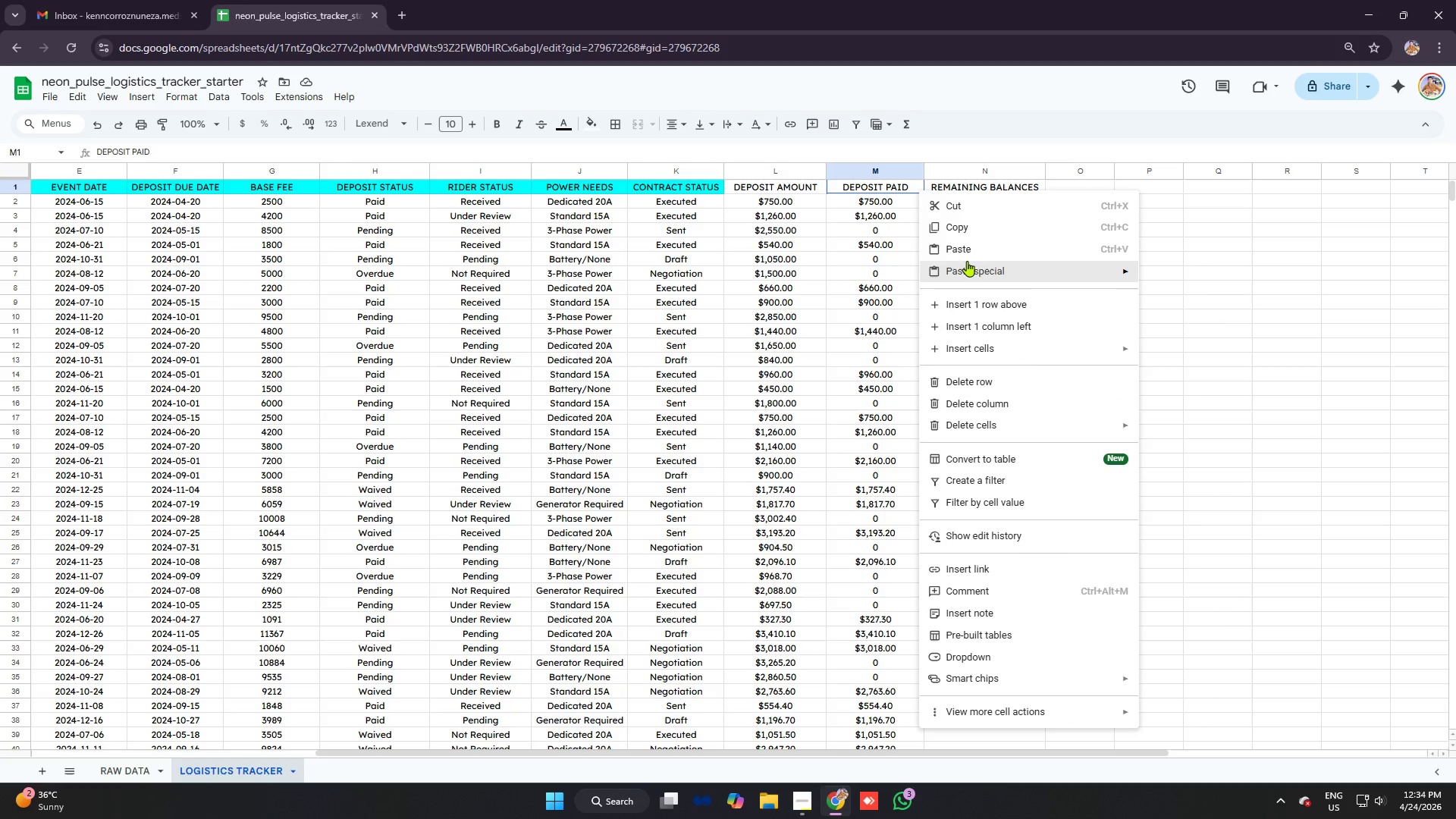 
left_click([1328, 253])
 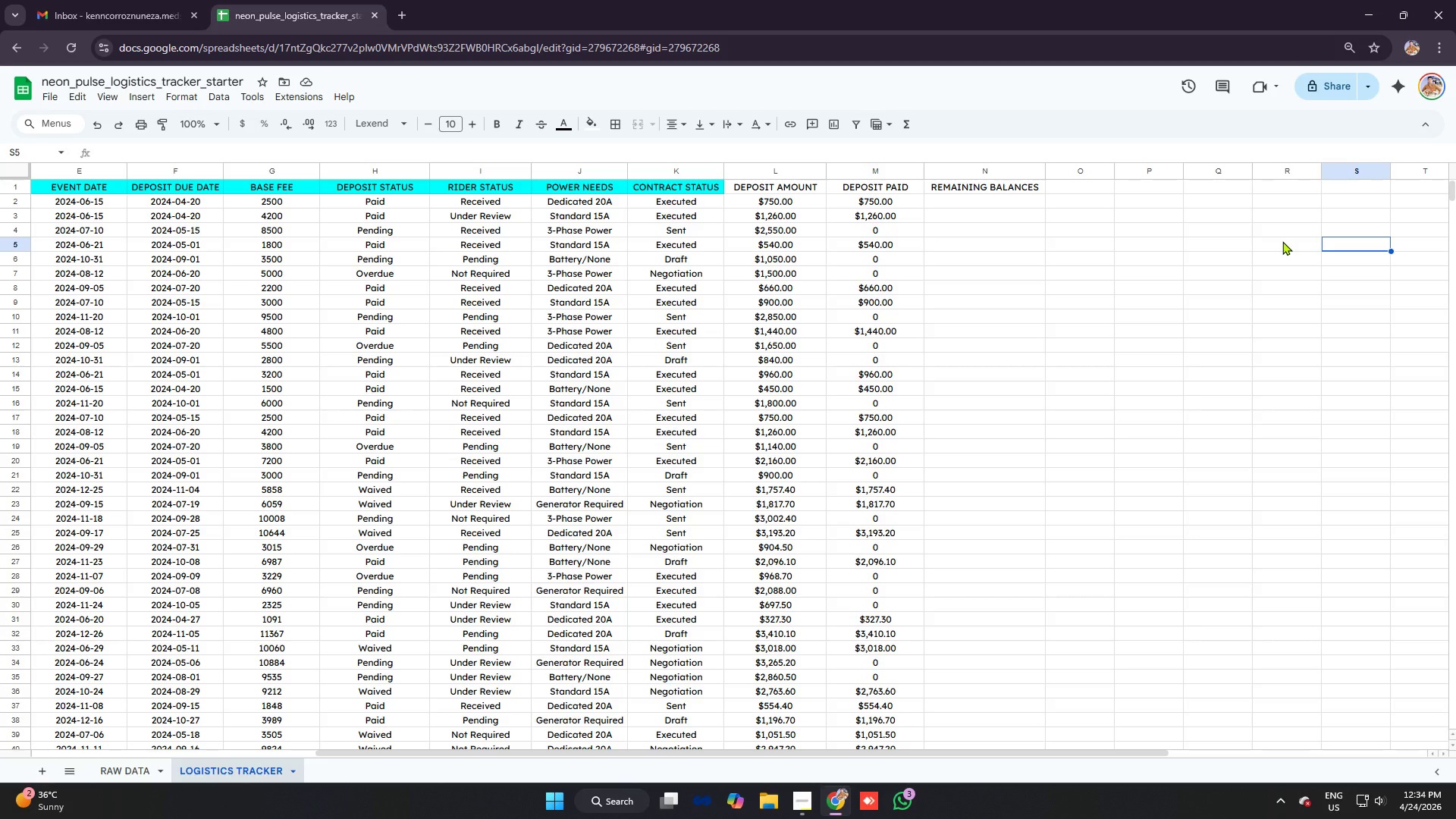 
wait(29.89)
 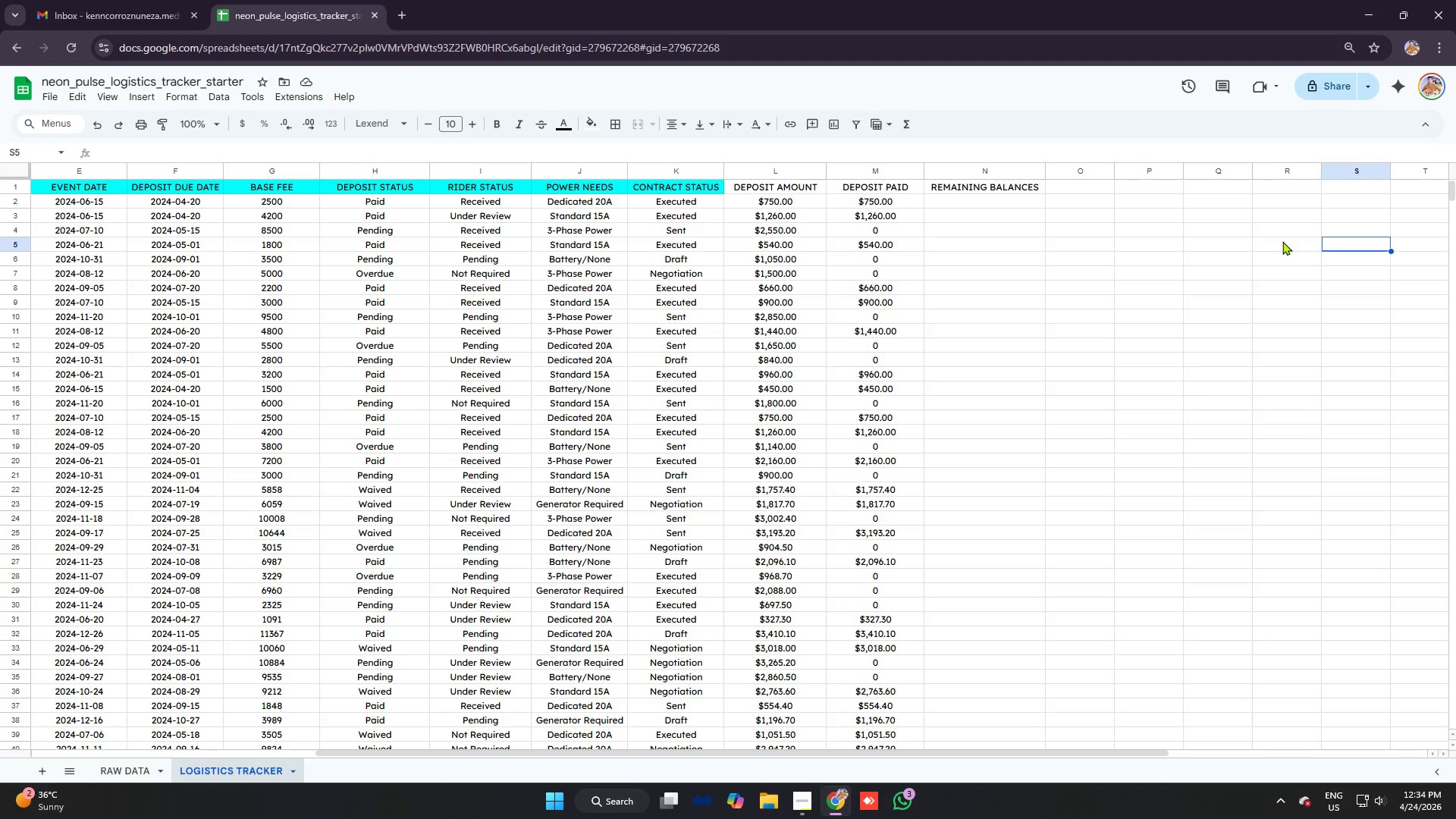 
key(Alt+AltLeft)
 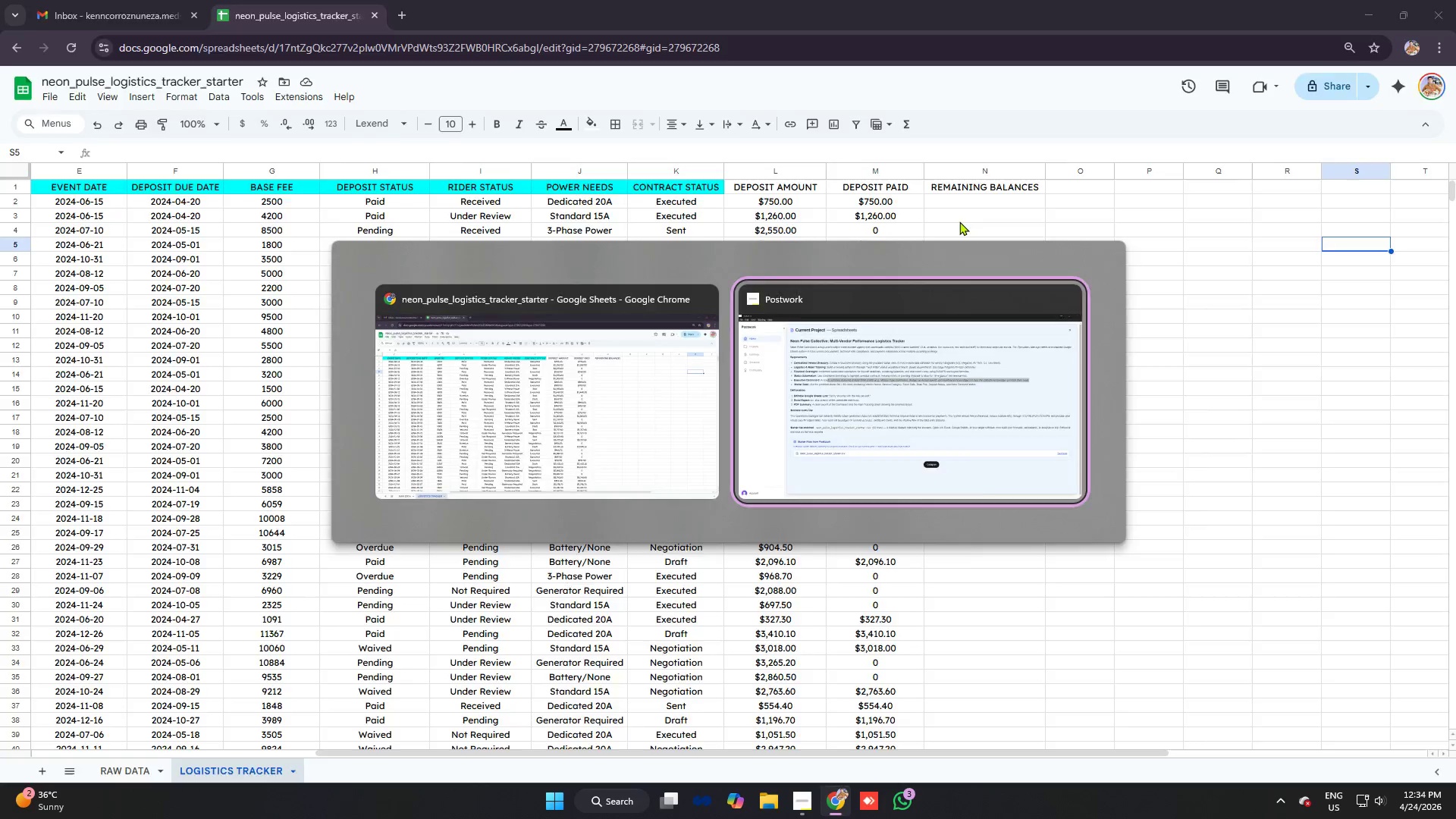 
key(Alt+Tab)